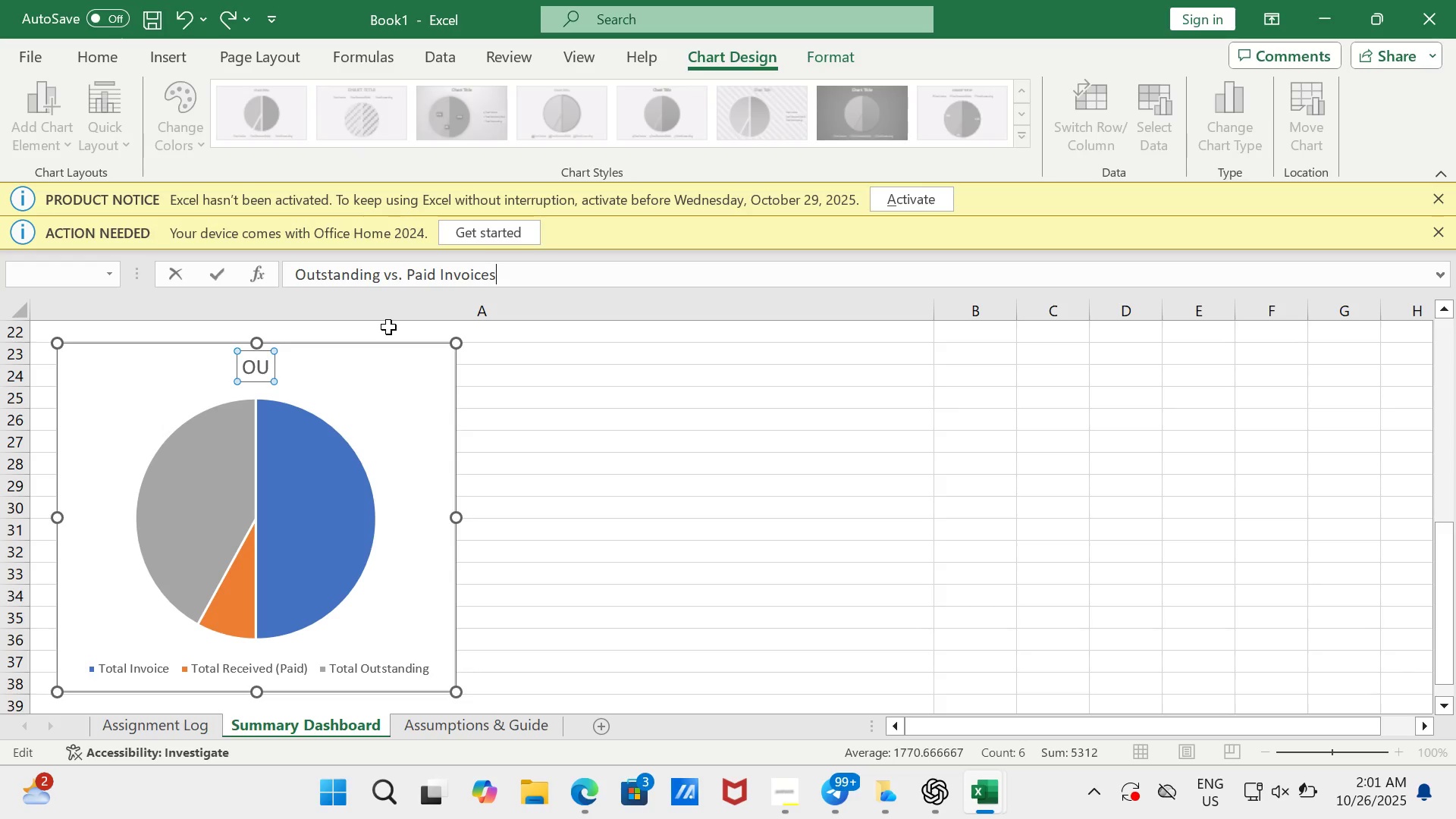 
key(Enter)
 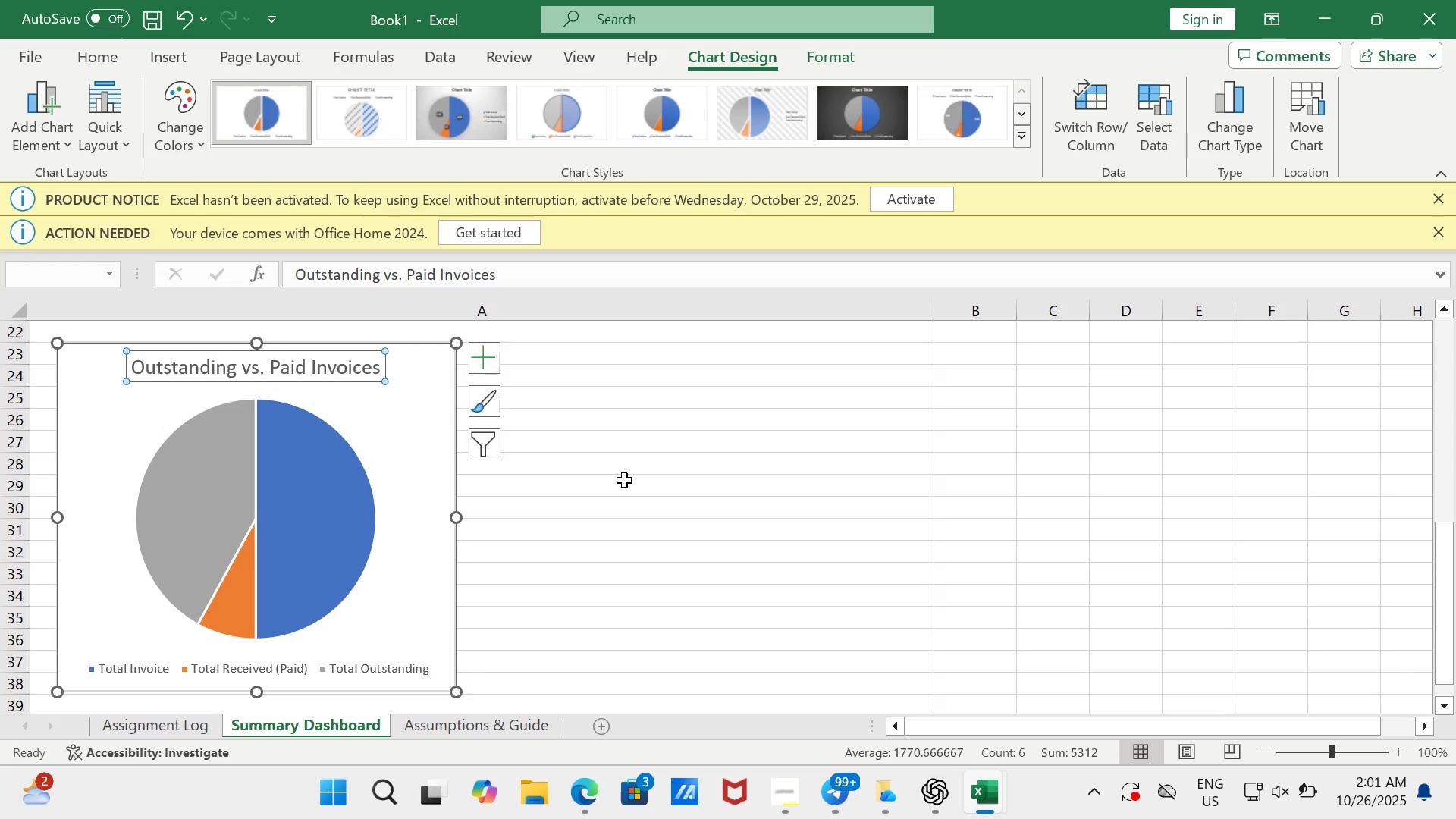 
left_click([624, 480])
 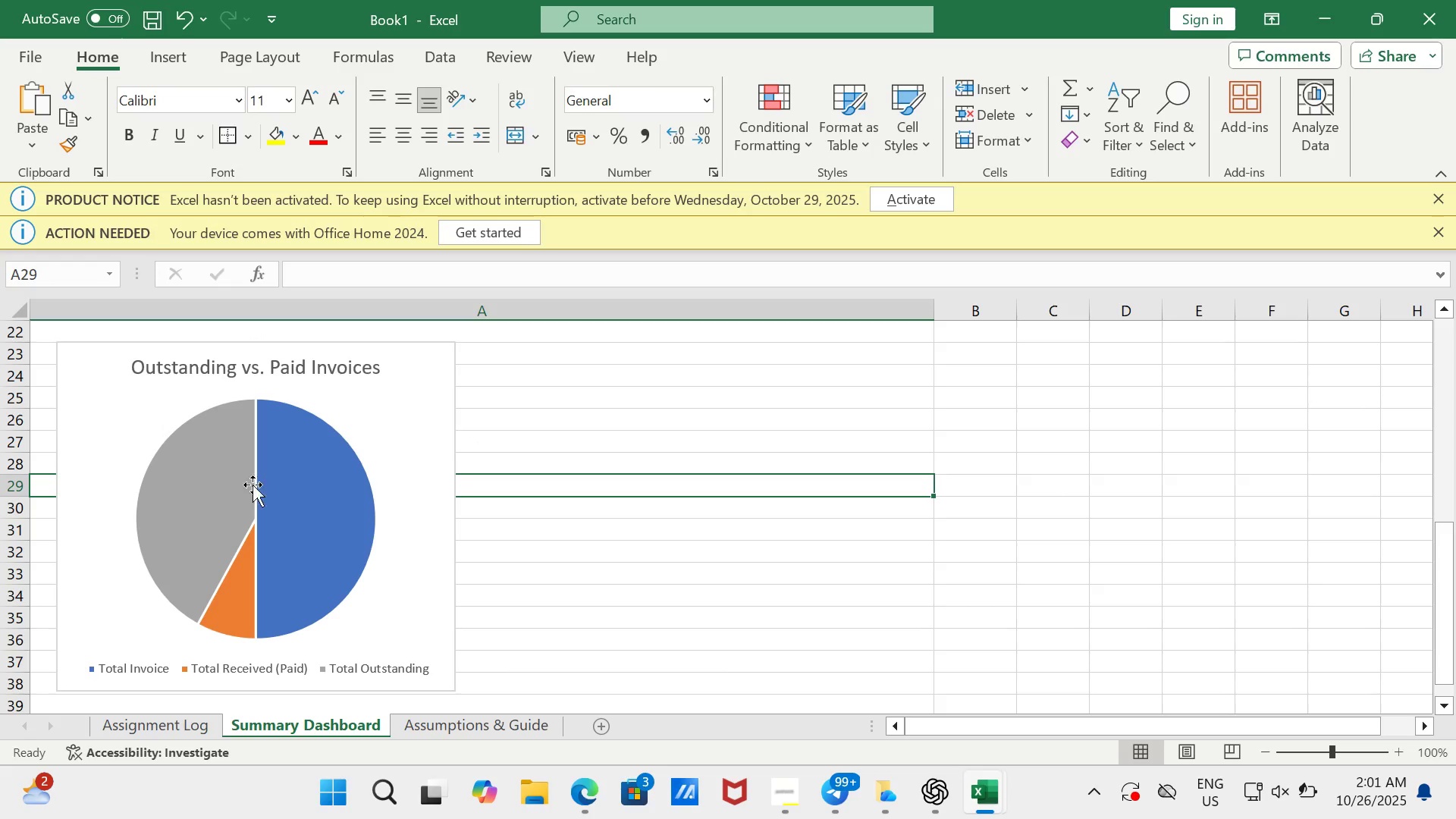 
left_click([224, 489])
 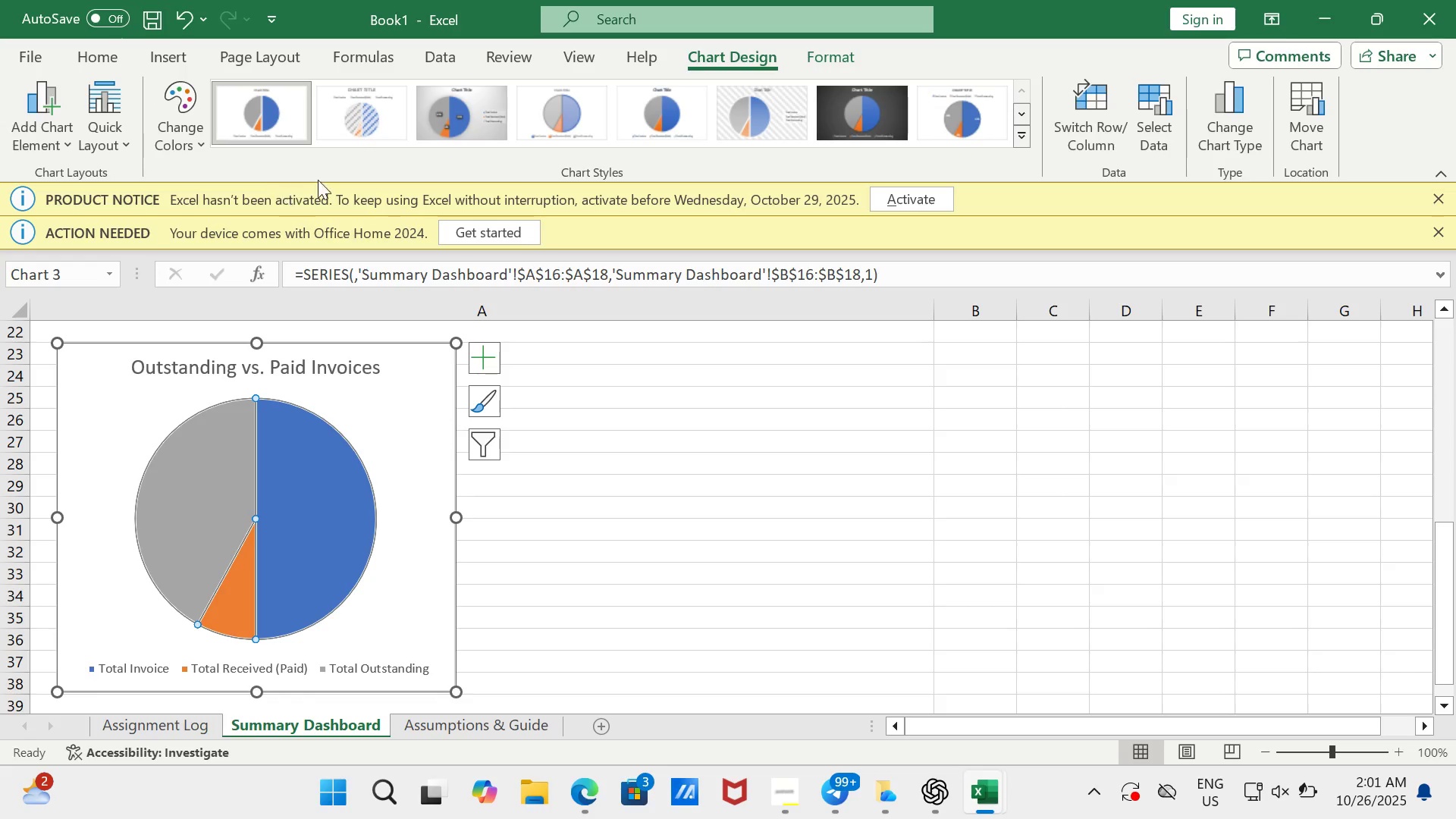 
left_click([446, 107])
 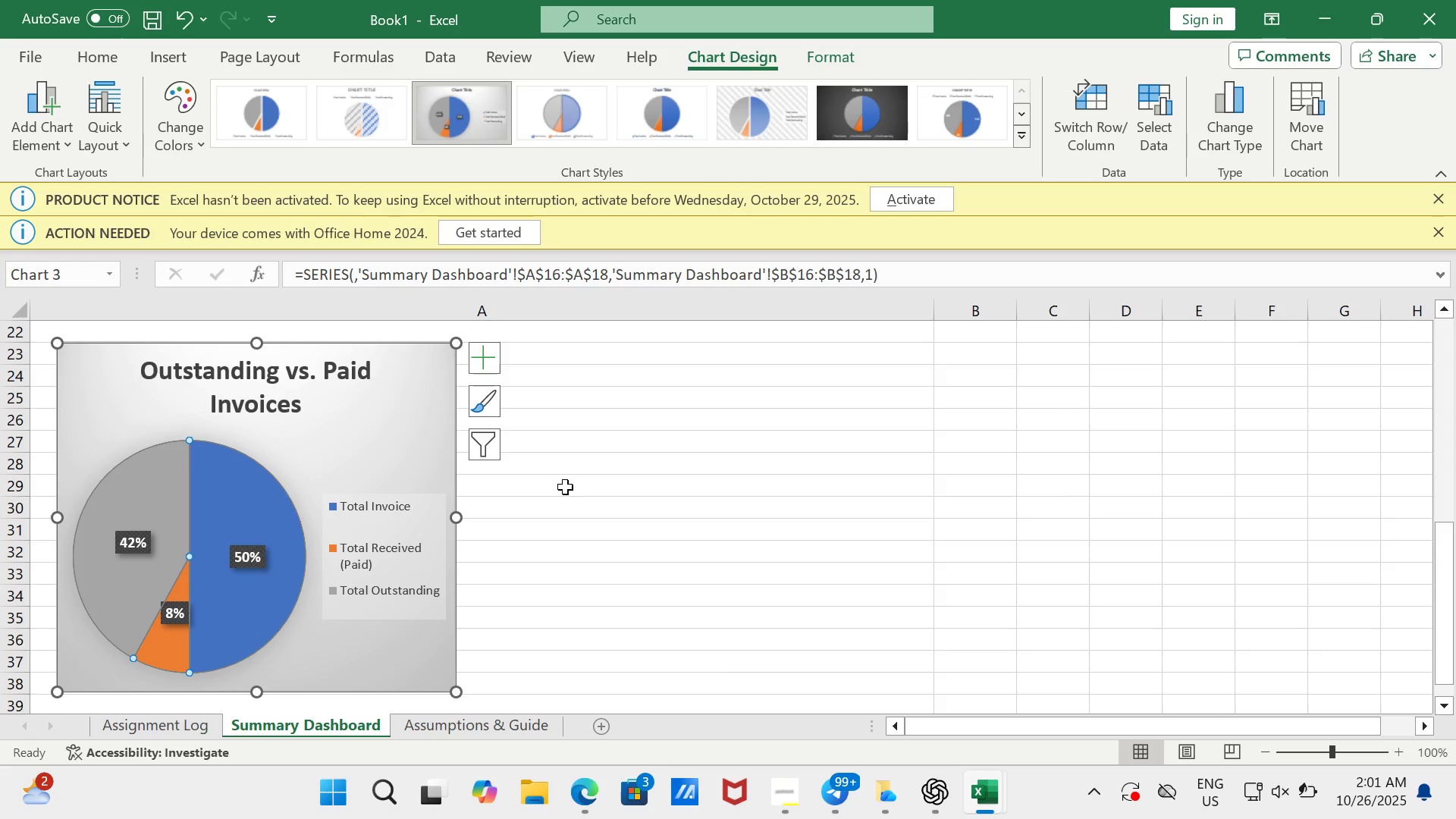 
left_click([576, 516])
 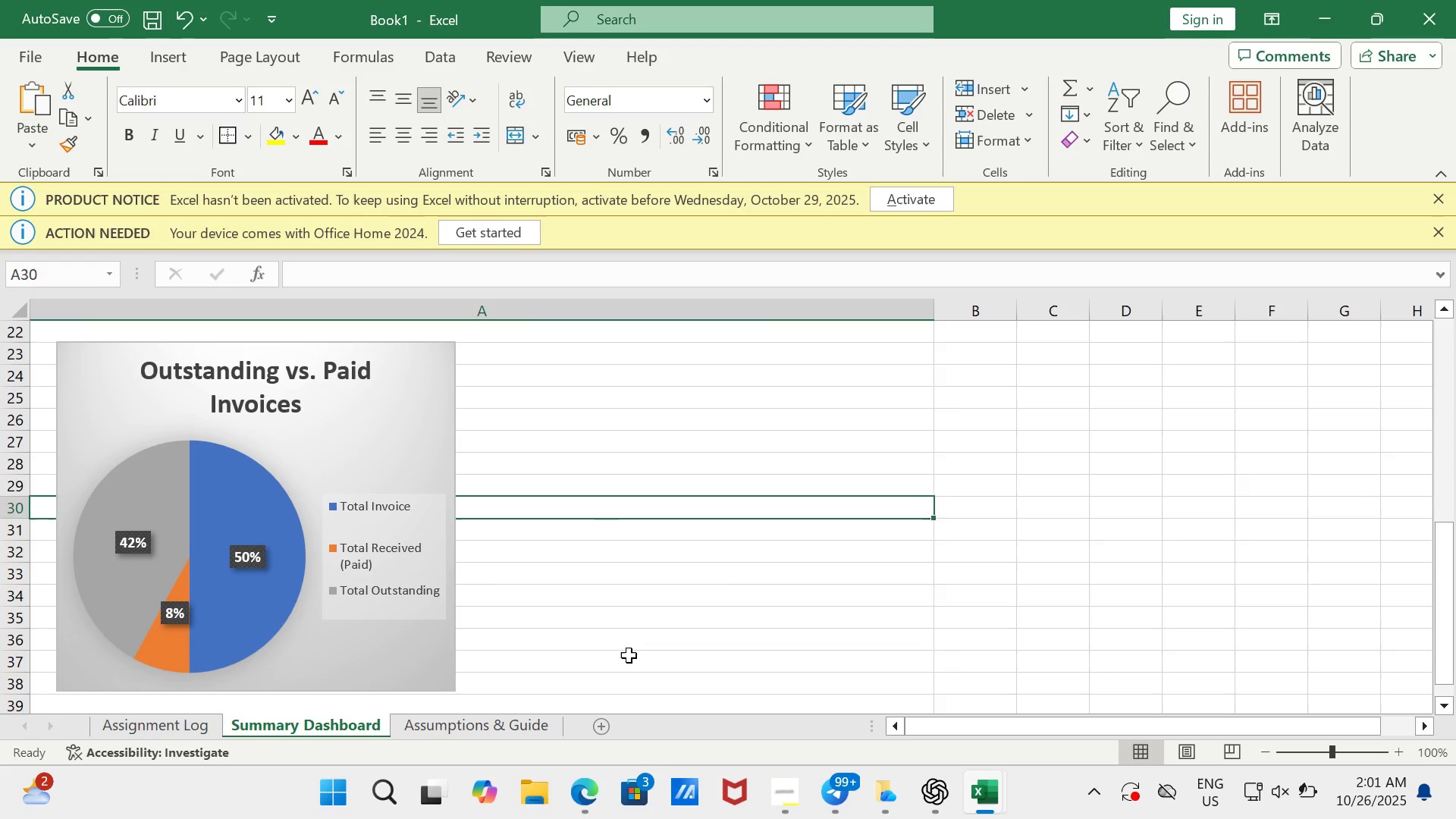 
left_click([629, 655])
 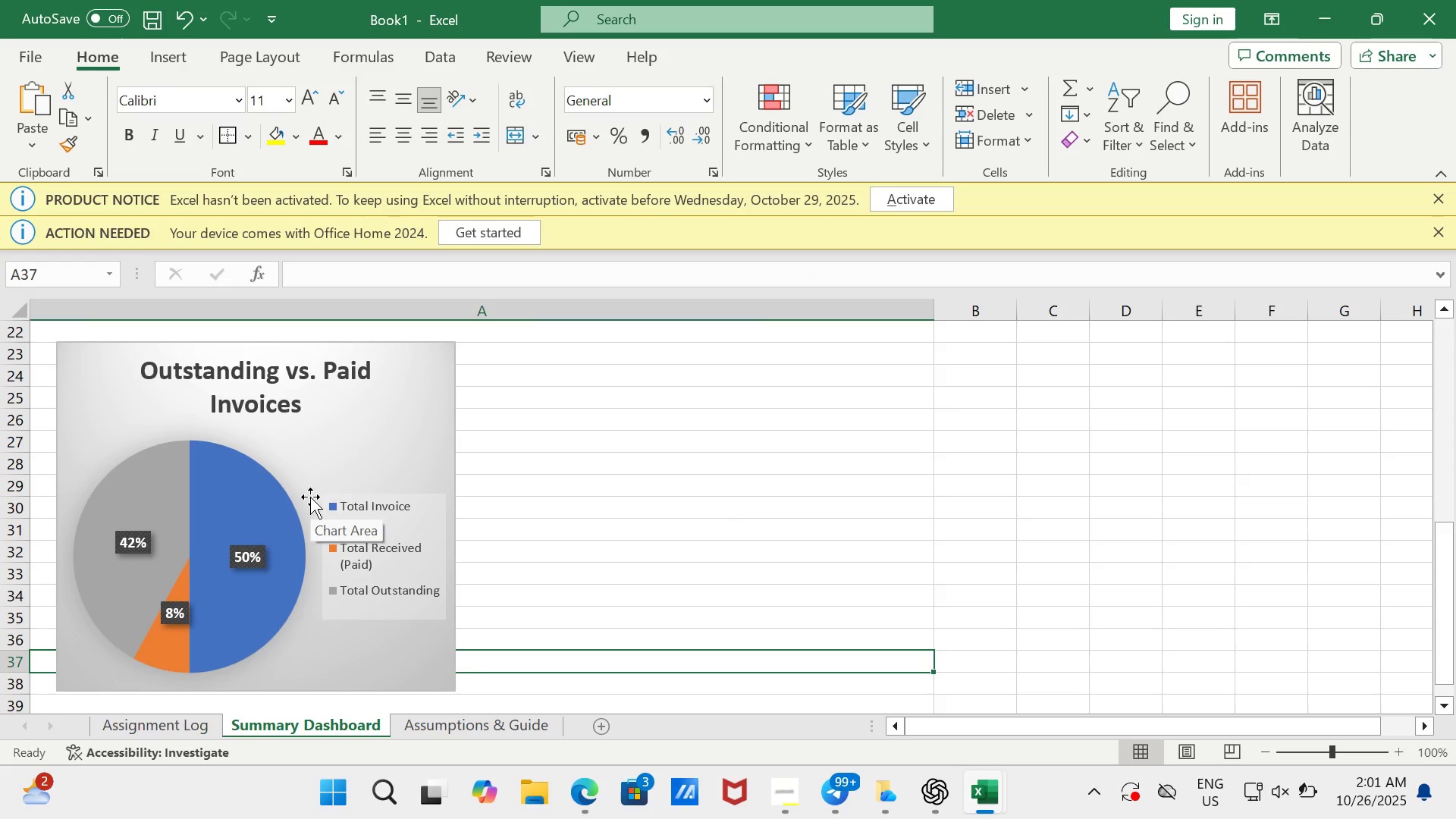 
wait(9.83)
 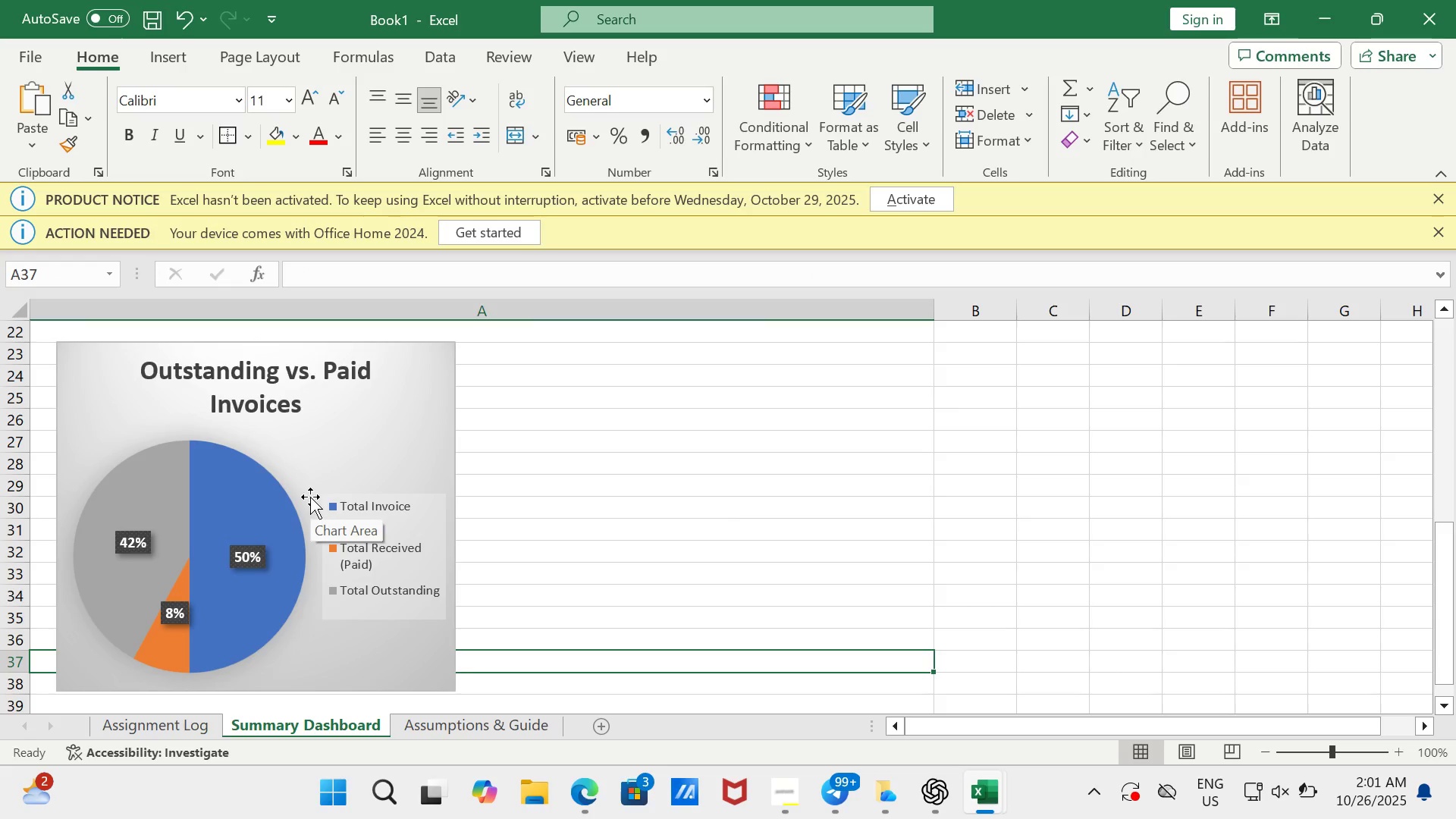 
scroll: coordinate [626, 502], scroll_direction: up, amount: 3.0
 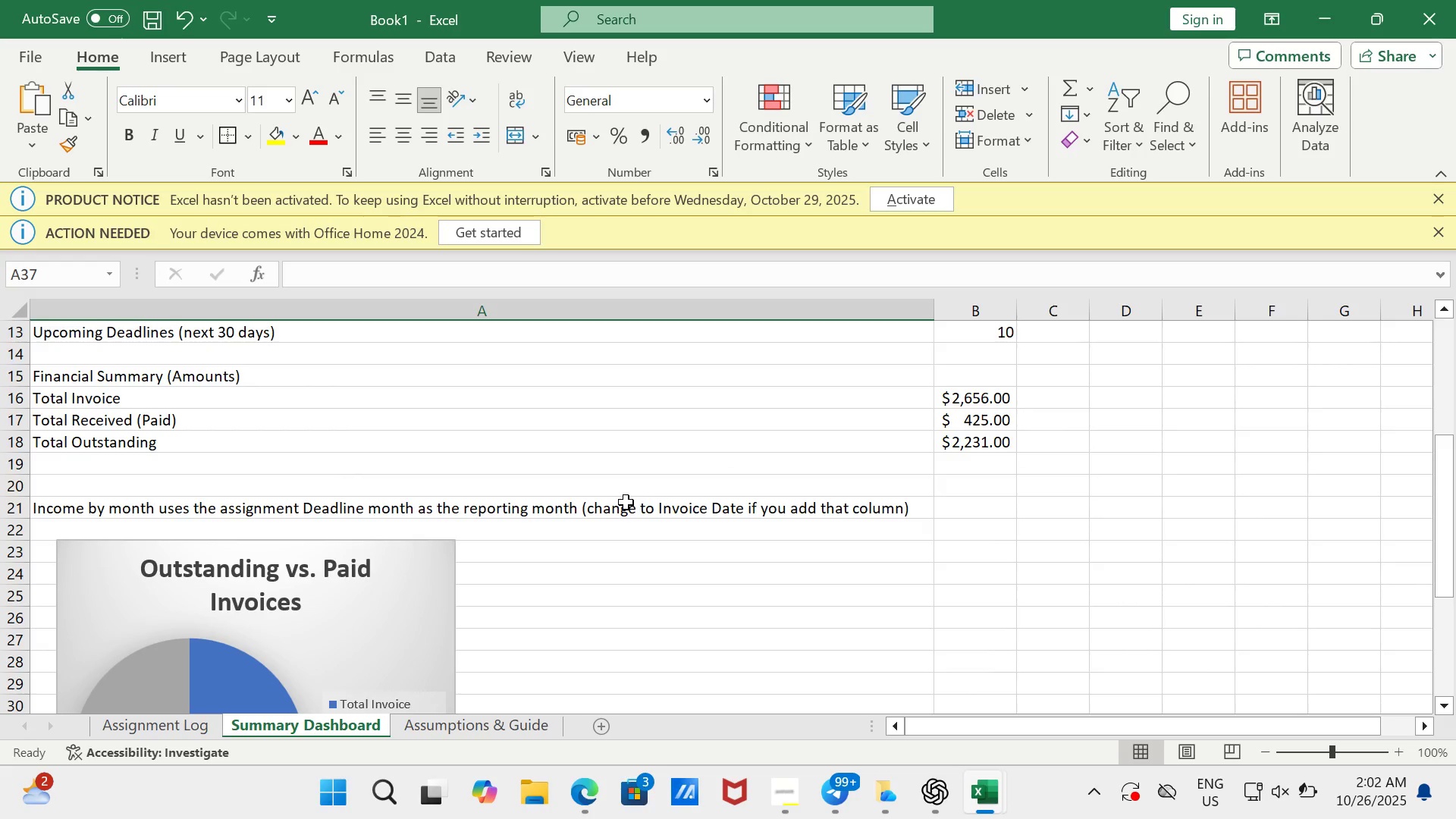 
scroll: coordinate [626, 502], scroll_direction: down, amount: 1.0
 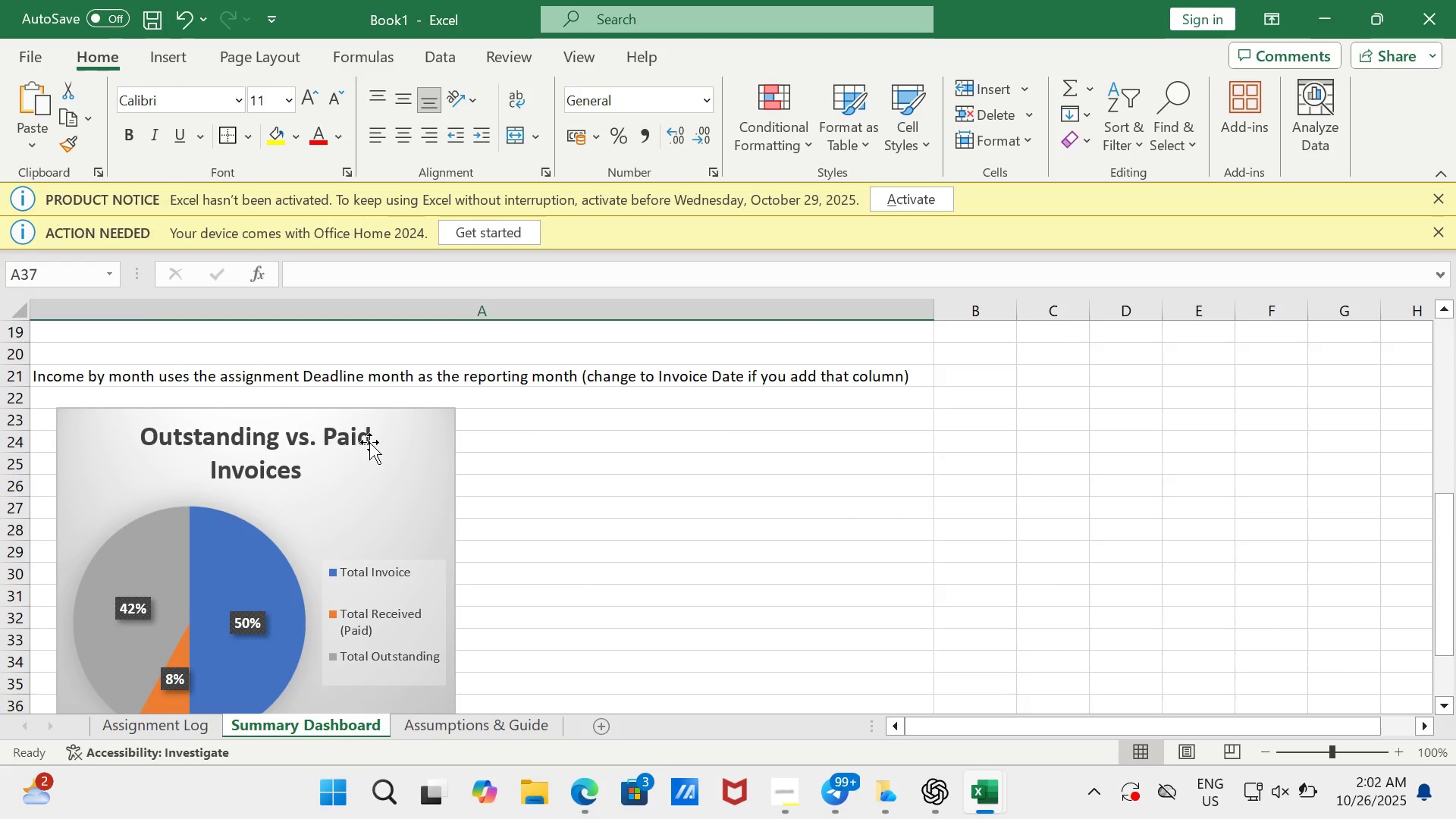 
left_click([346, 438])
 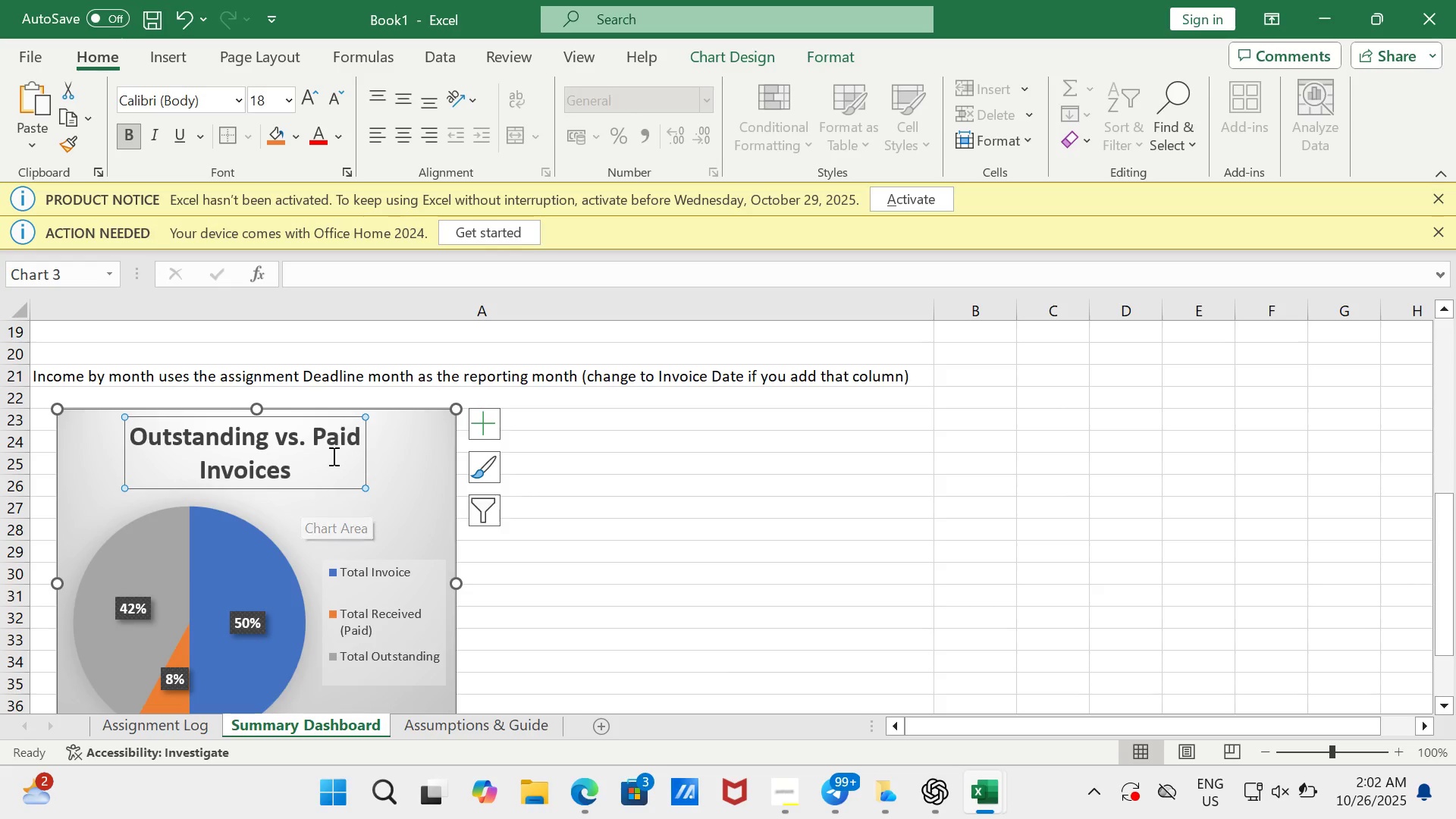 
wait(17.27)
 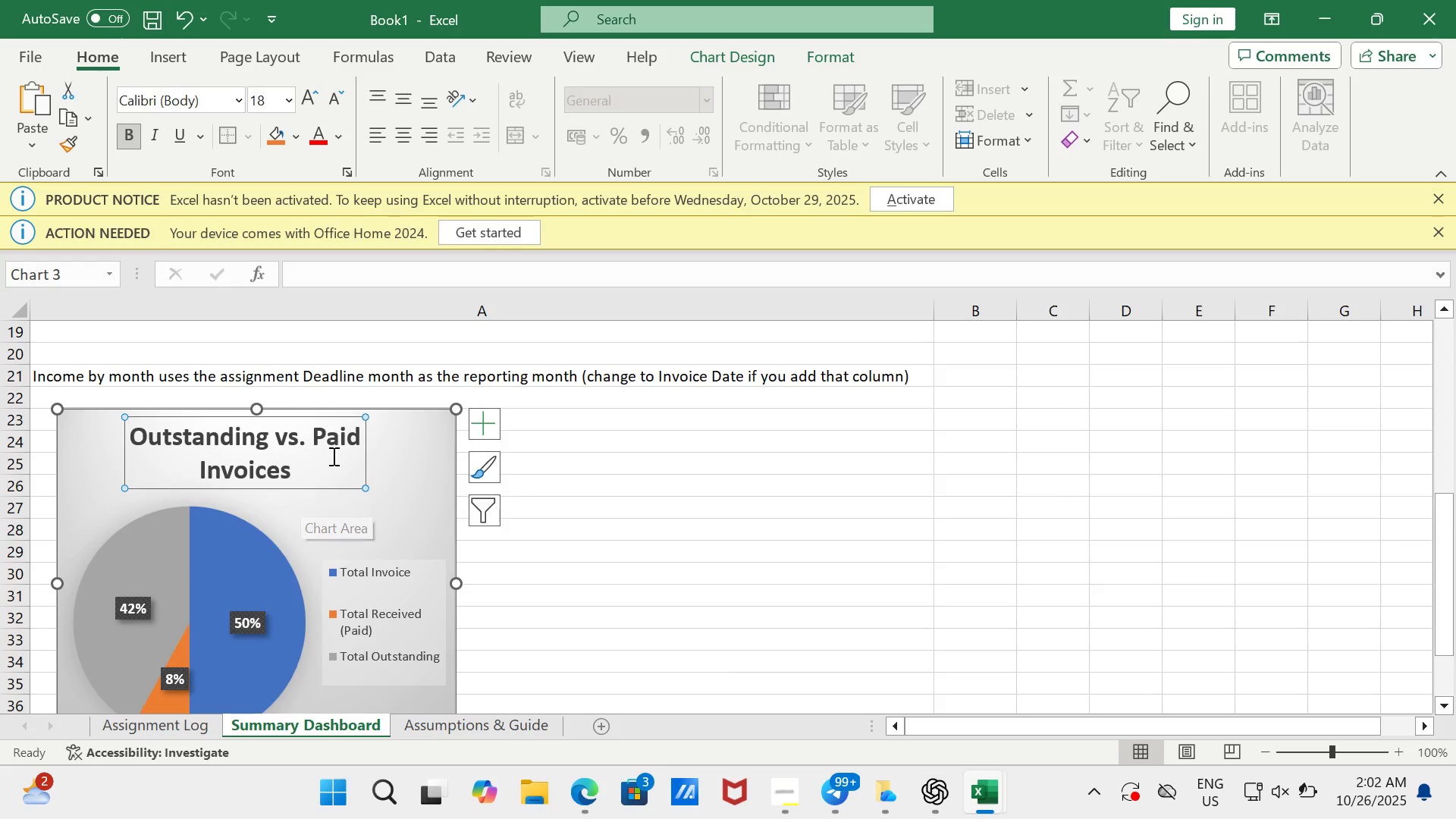 
left_click([637, 582])
 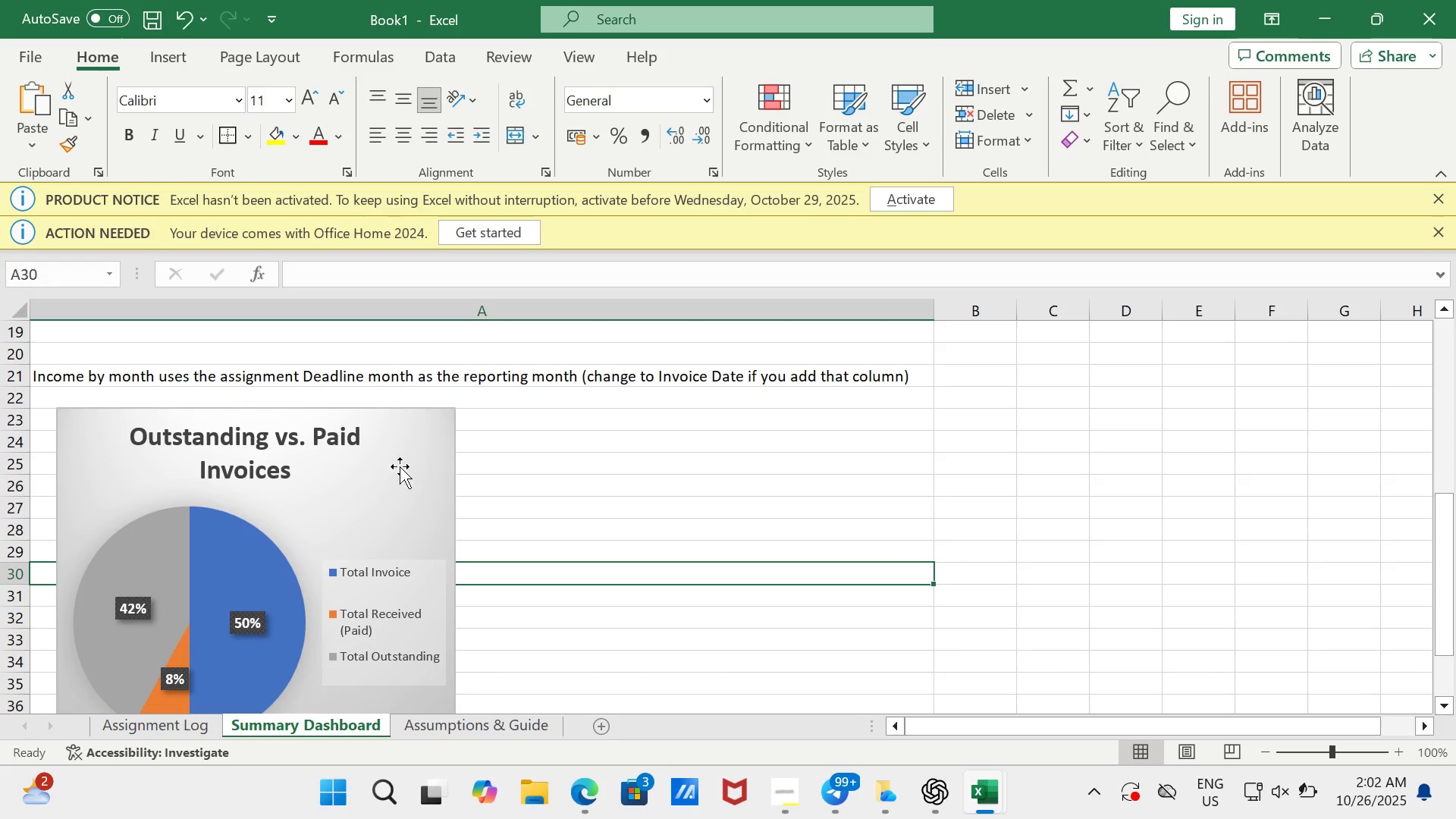 
left_click([308, 444])
 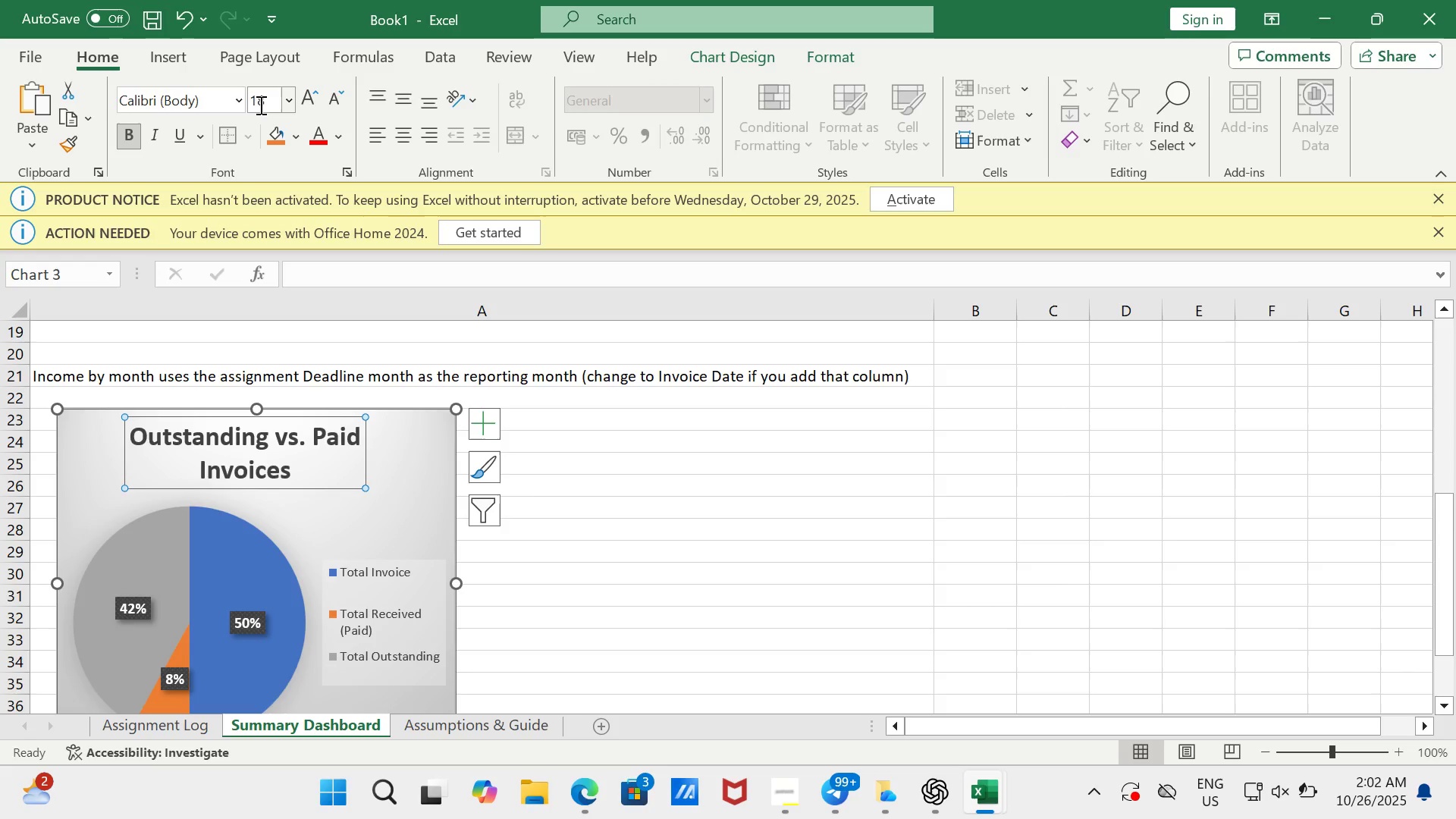 
left_click([283, 99])
 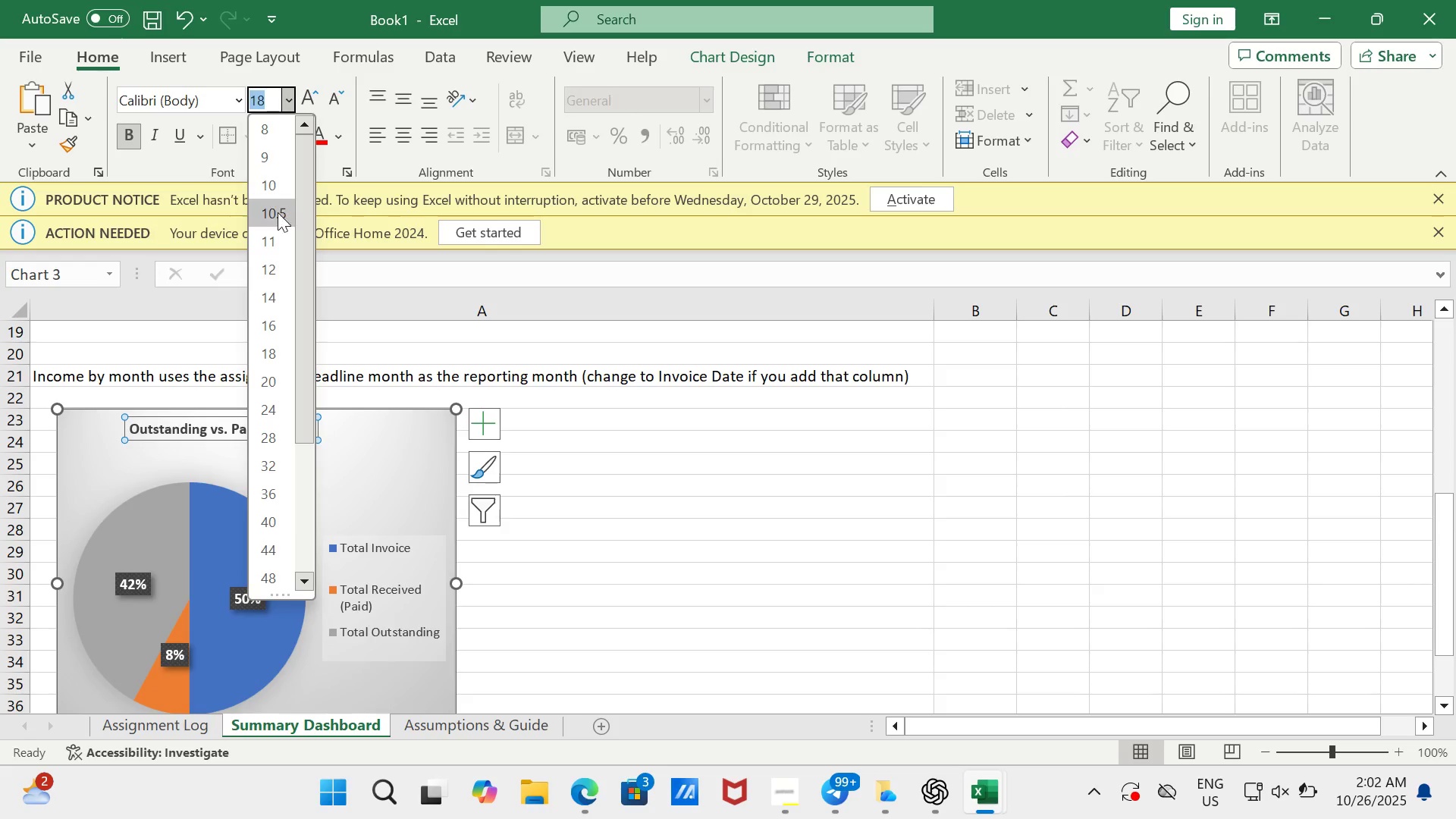 
wait(8.87)
 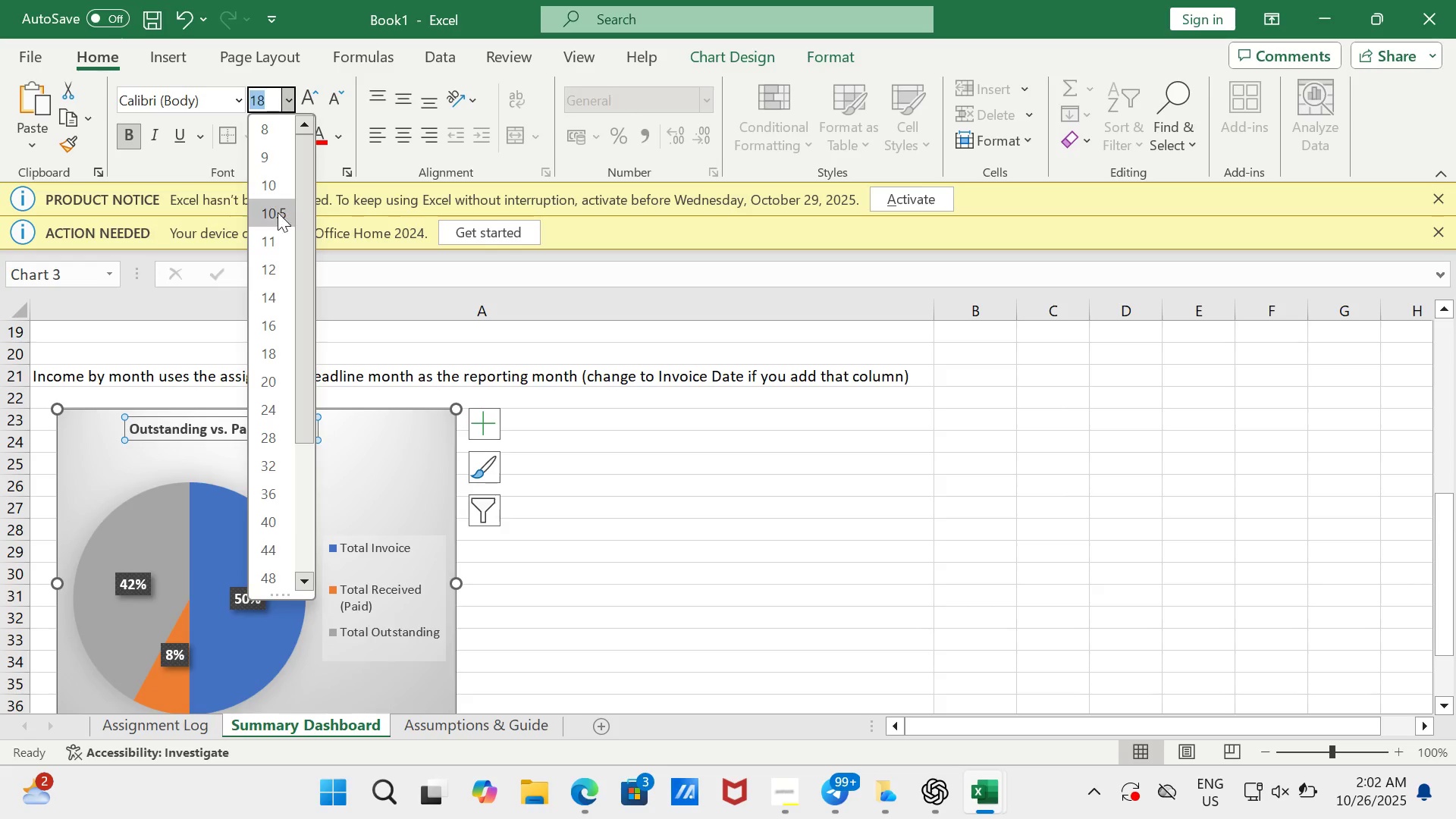 
left_click([281, 328])
 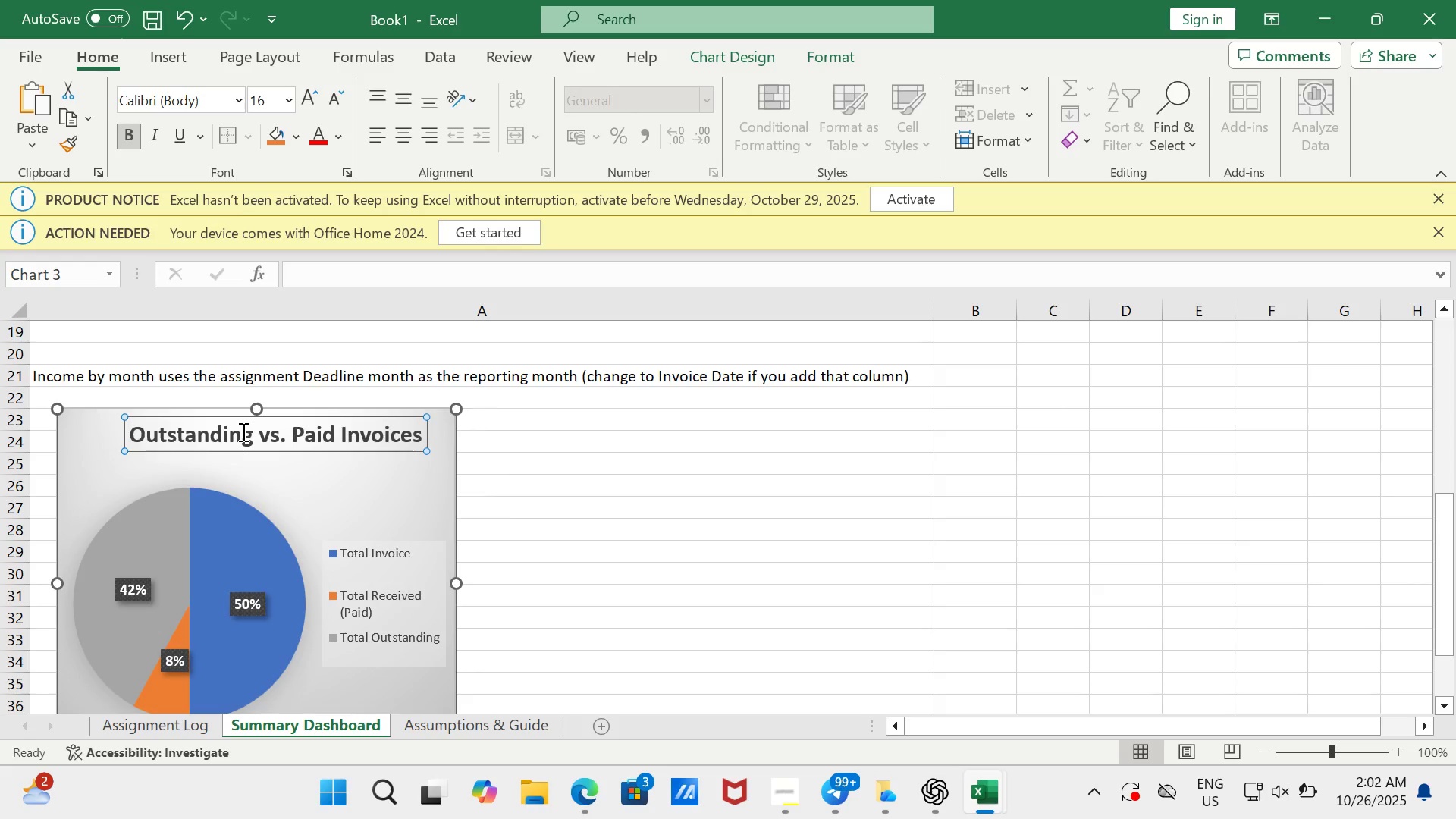 
left_click([242, 431])
 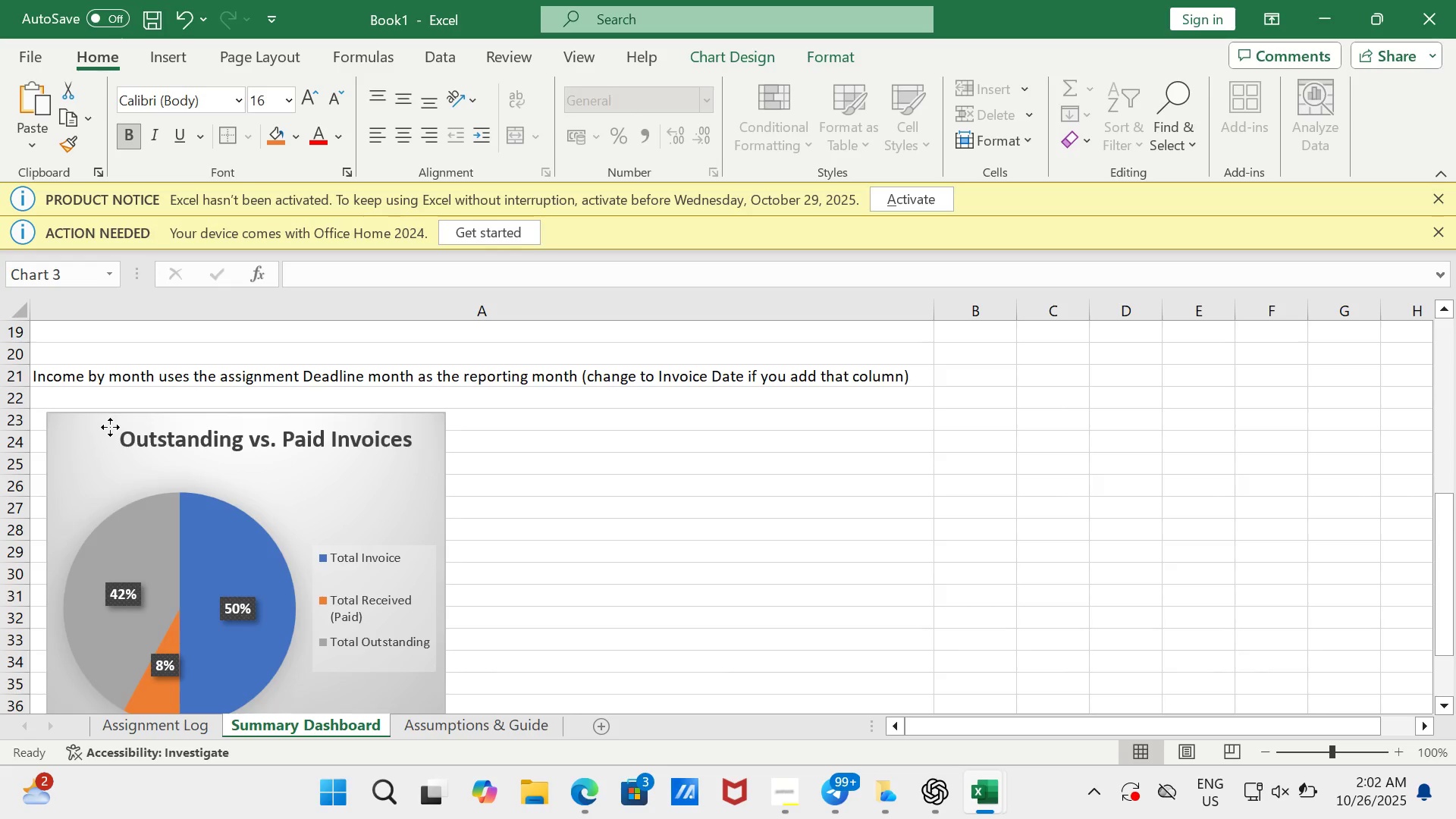 
wait(6.48)
 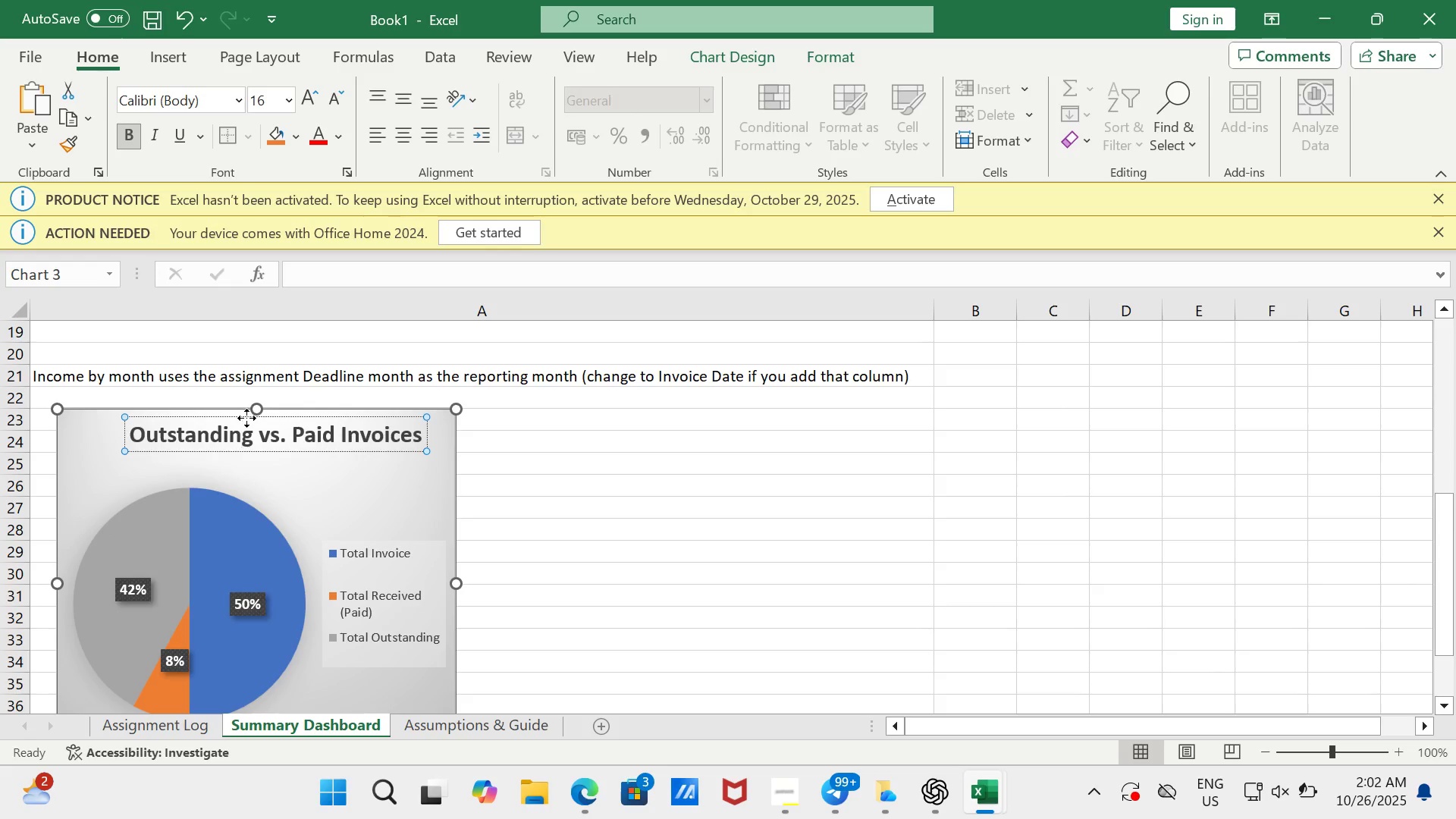 
left_click([139, 435])
 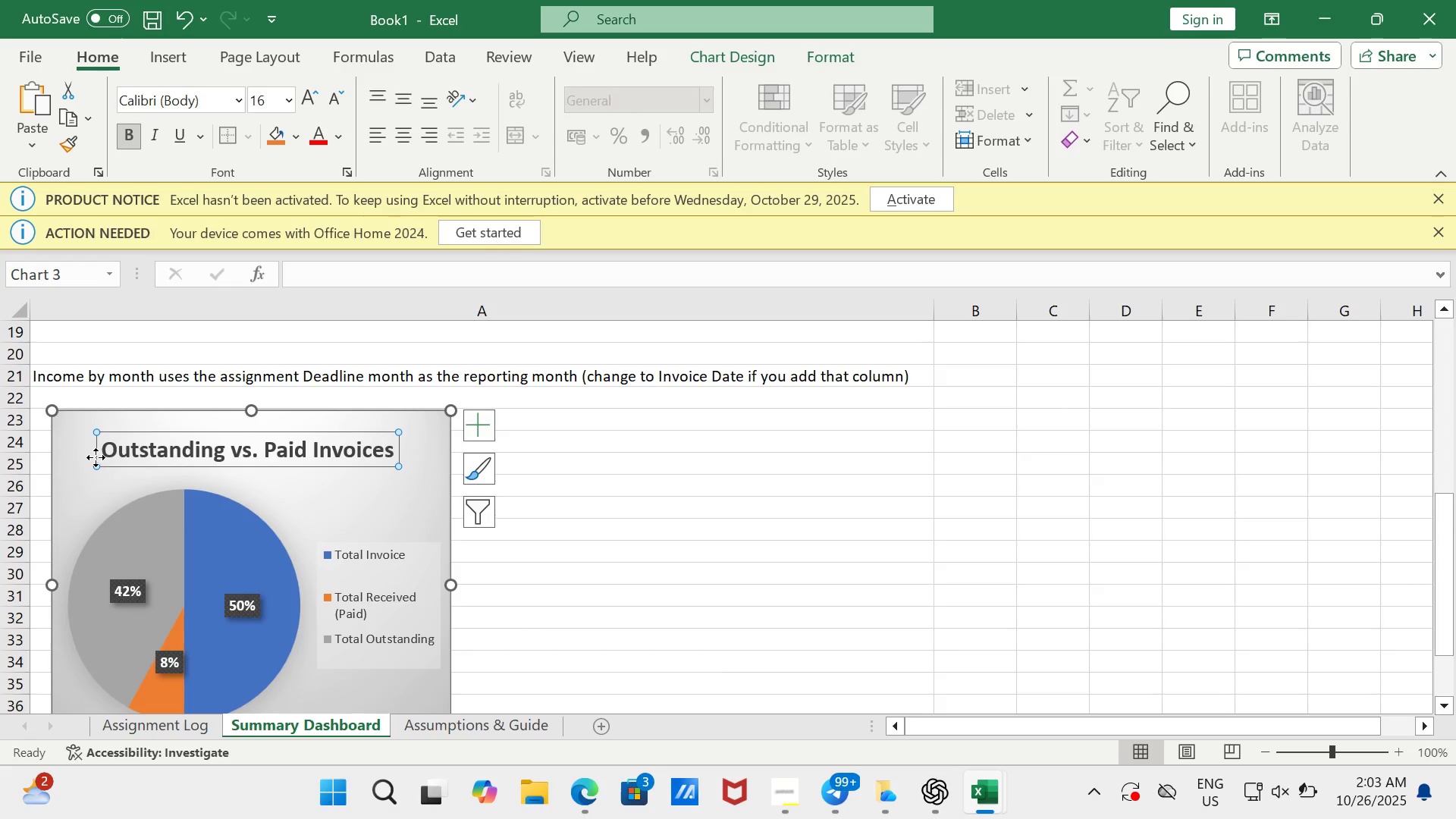 
wait(24.15)
 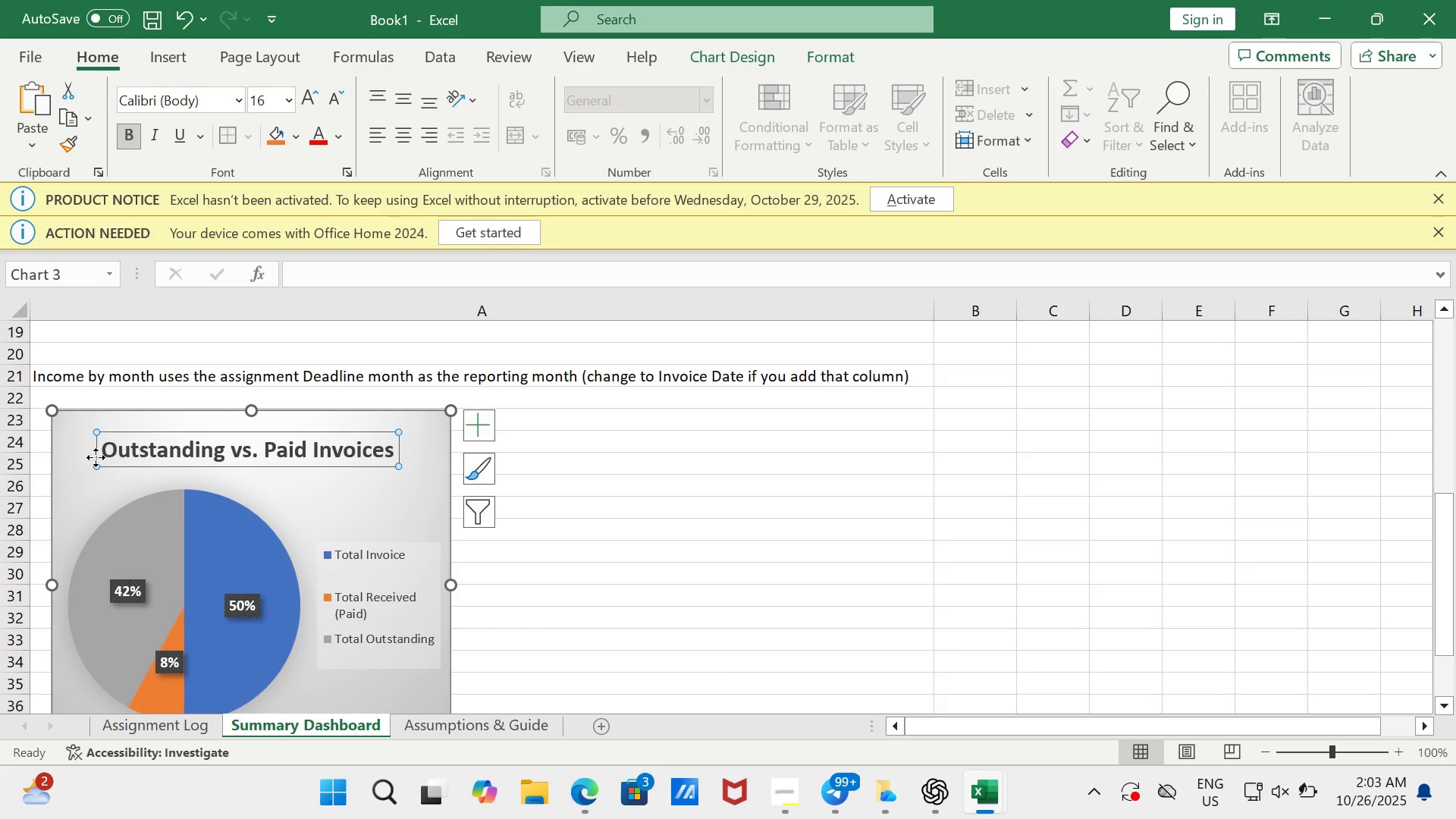 
scroll: coordinate [581, 610], scroll_direction: down, amount: 2.0